 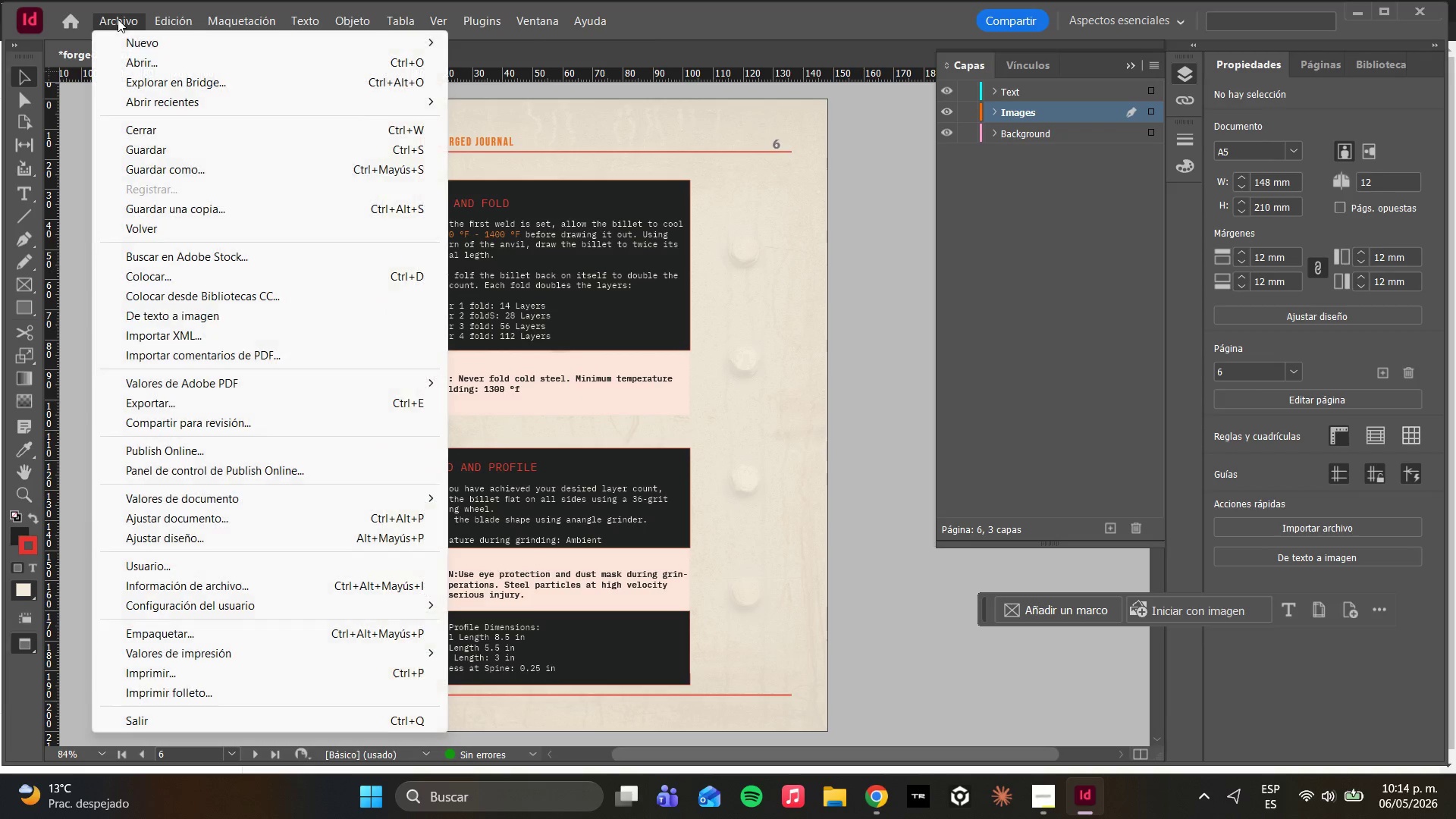 
left_click([136, 50])
 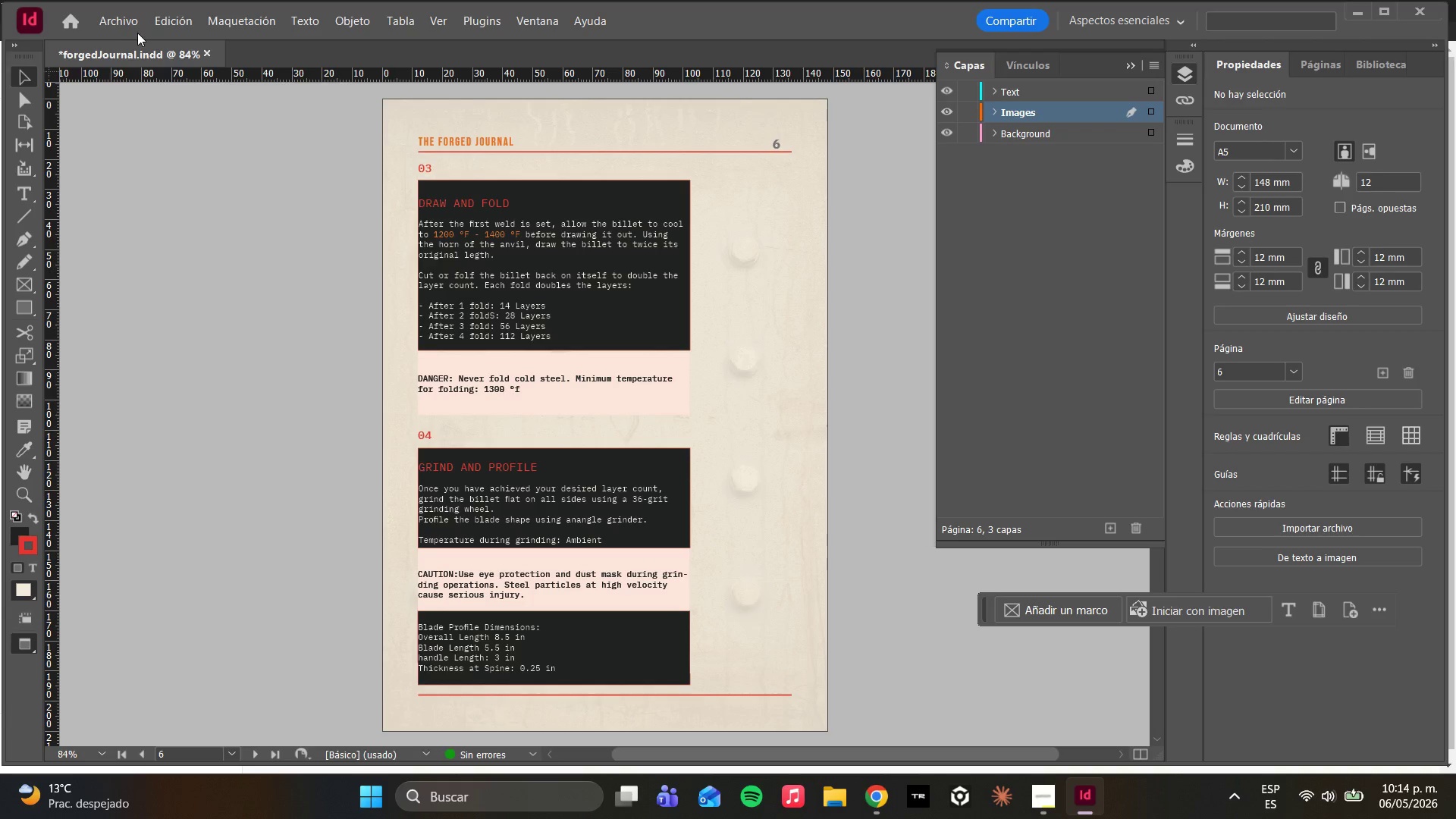 
left_click([121, 19])
 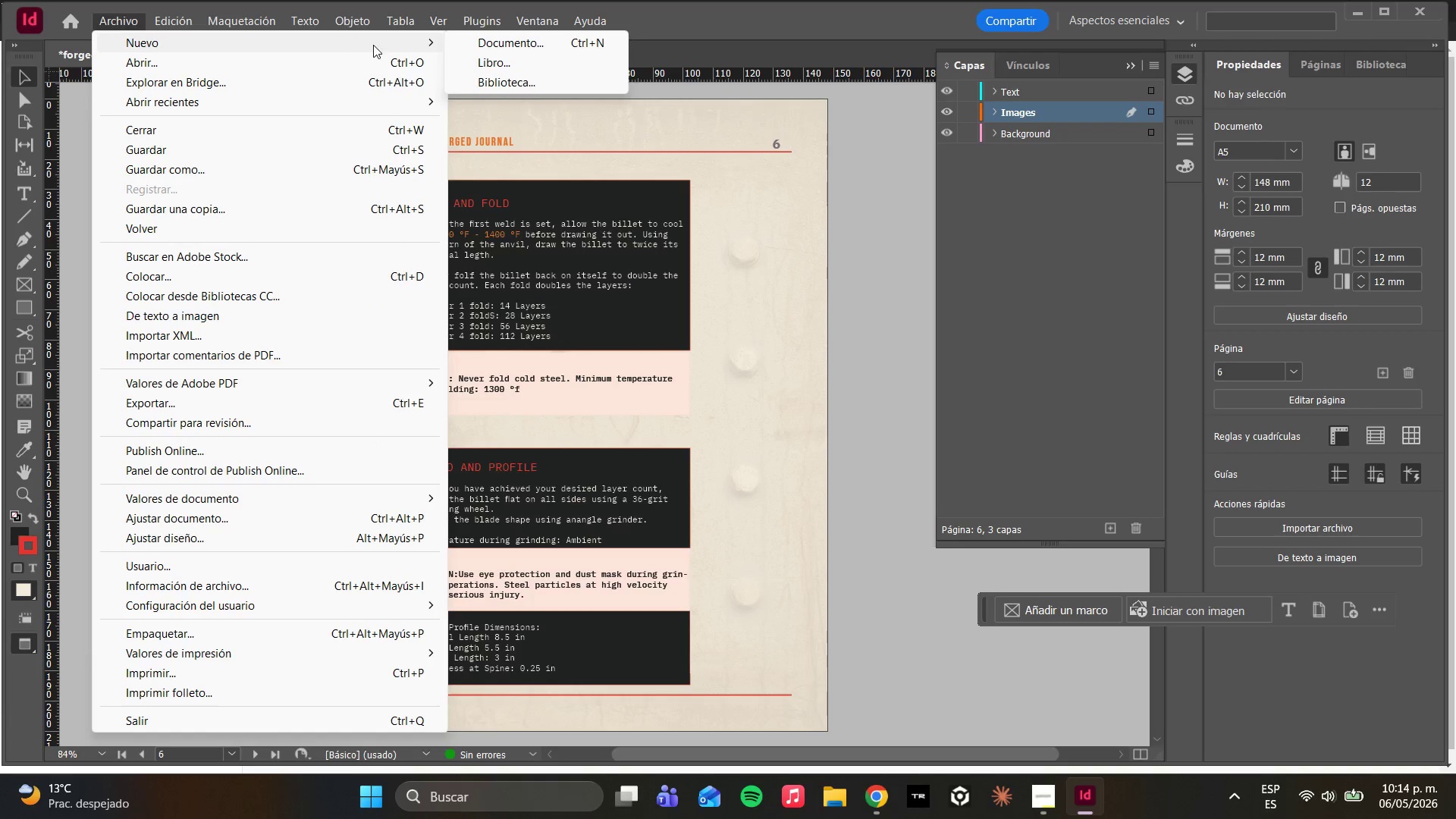 
left_click([462, 45])
 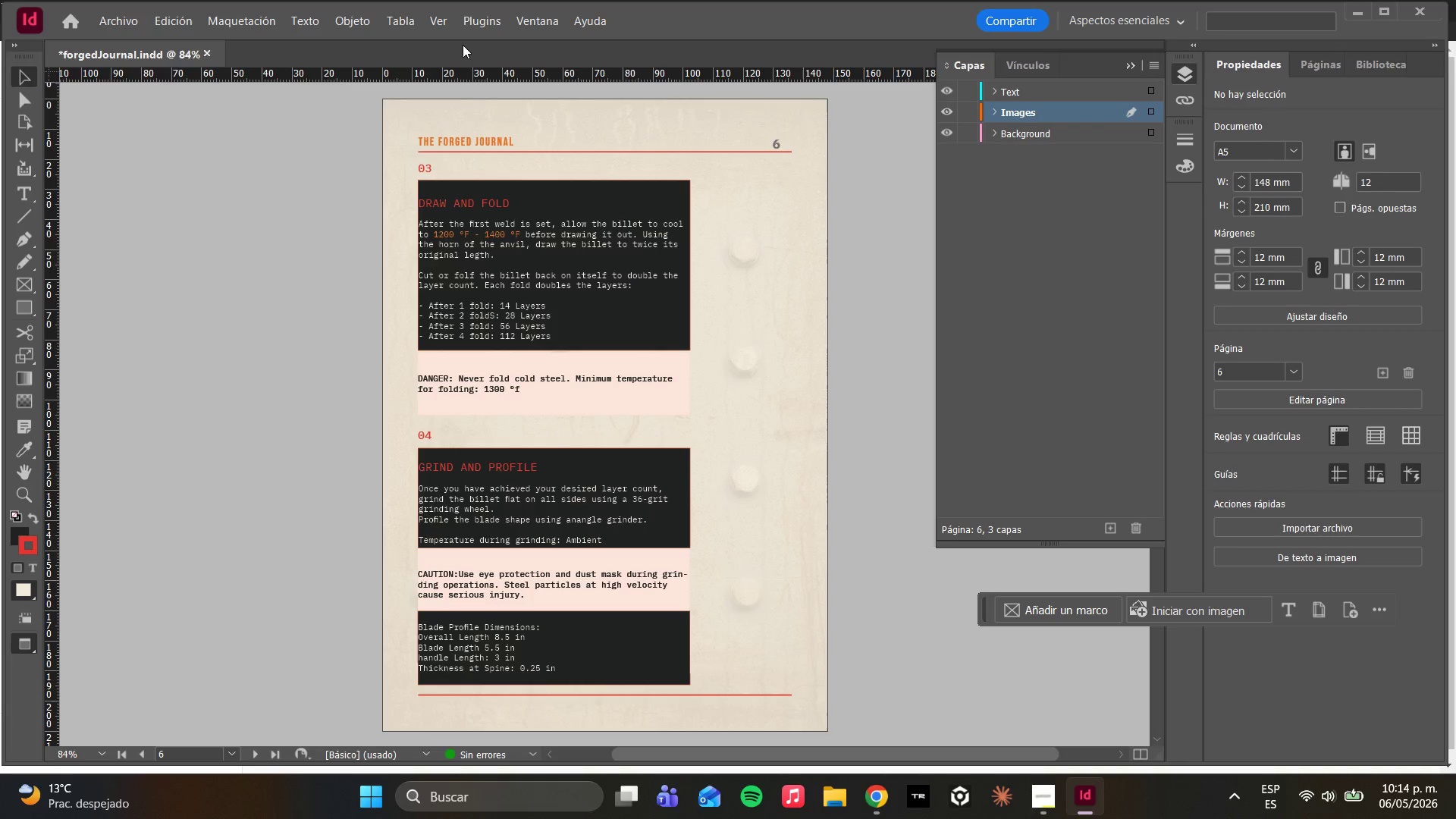 
wait(8.42)
 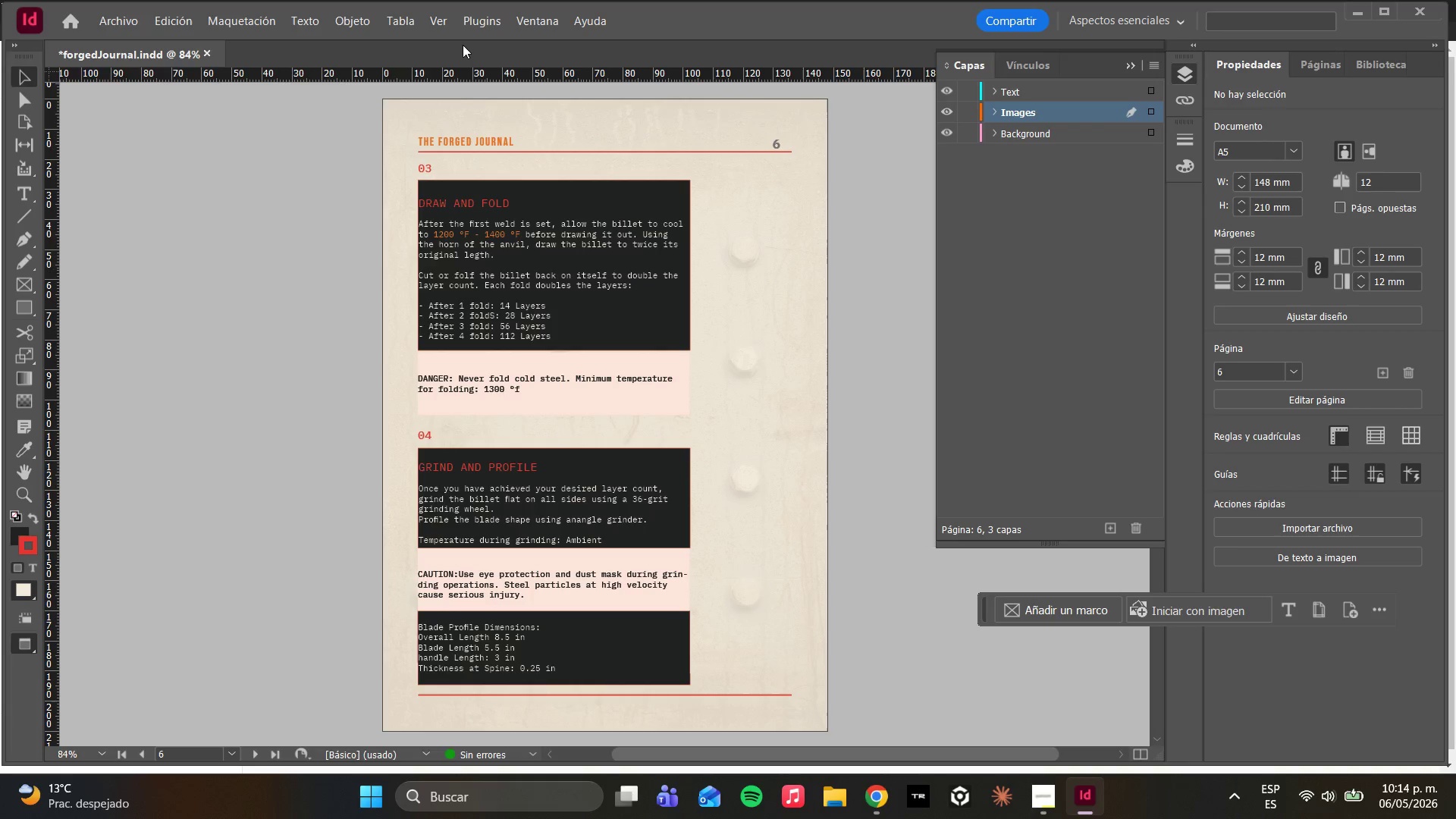 
left_click([388, 111])
 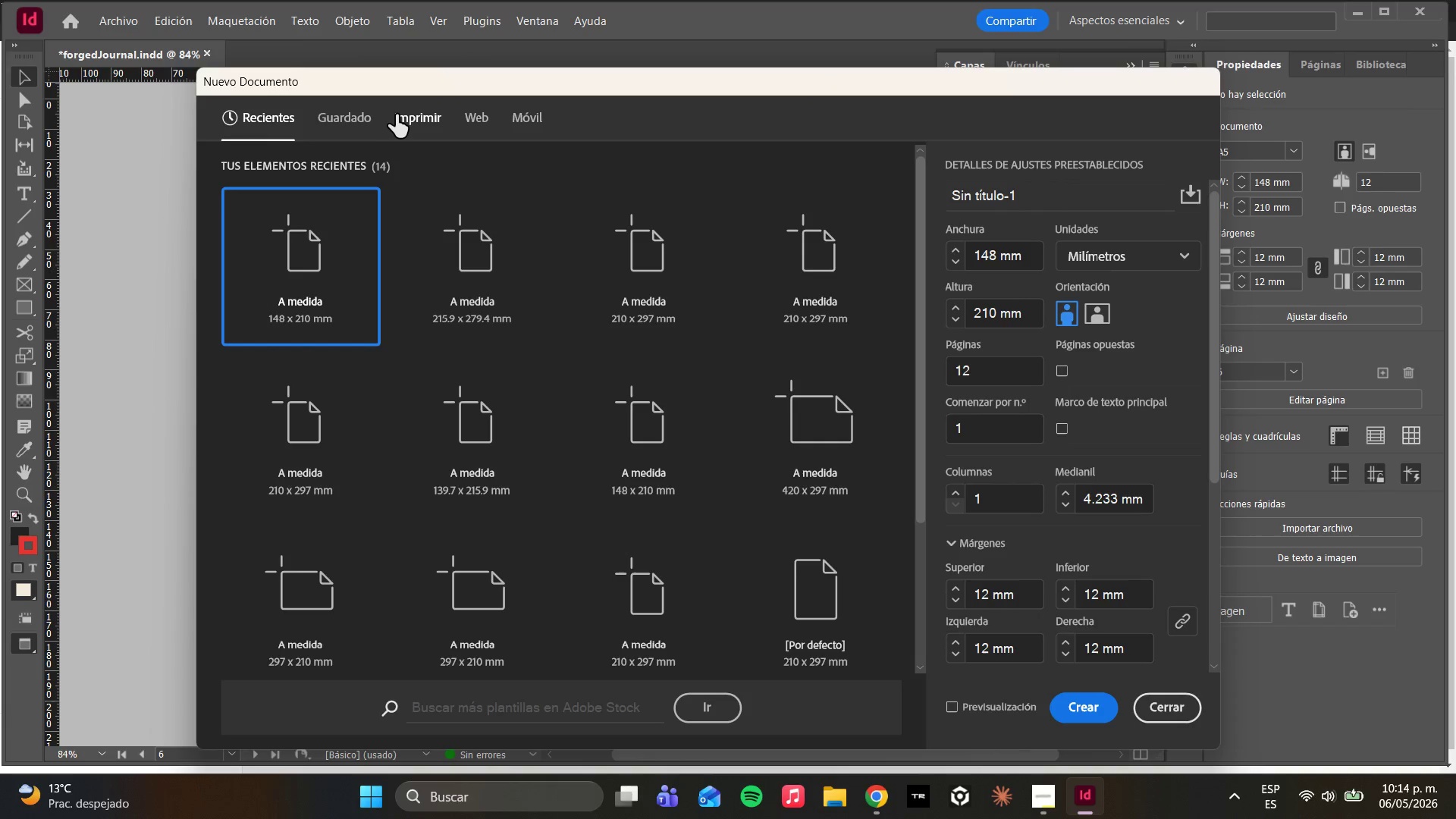 
left_click([401, 115])
 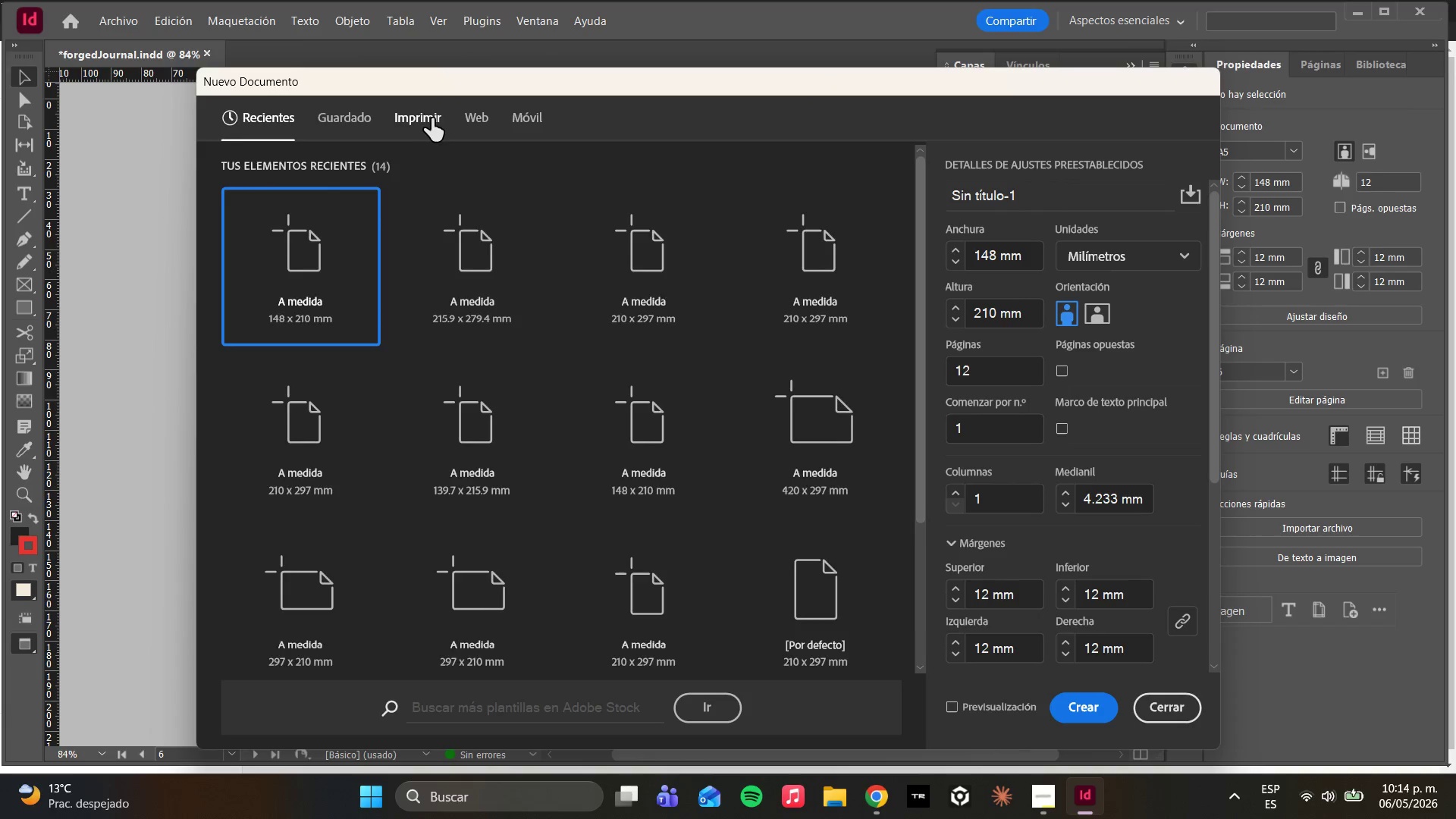 
left_click([412, 122])
 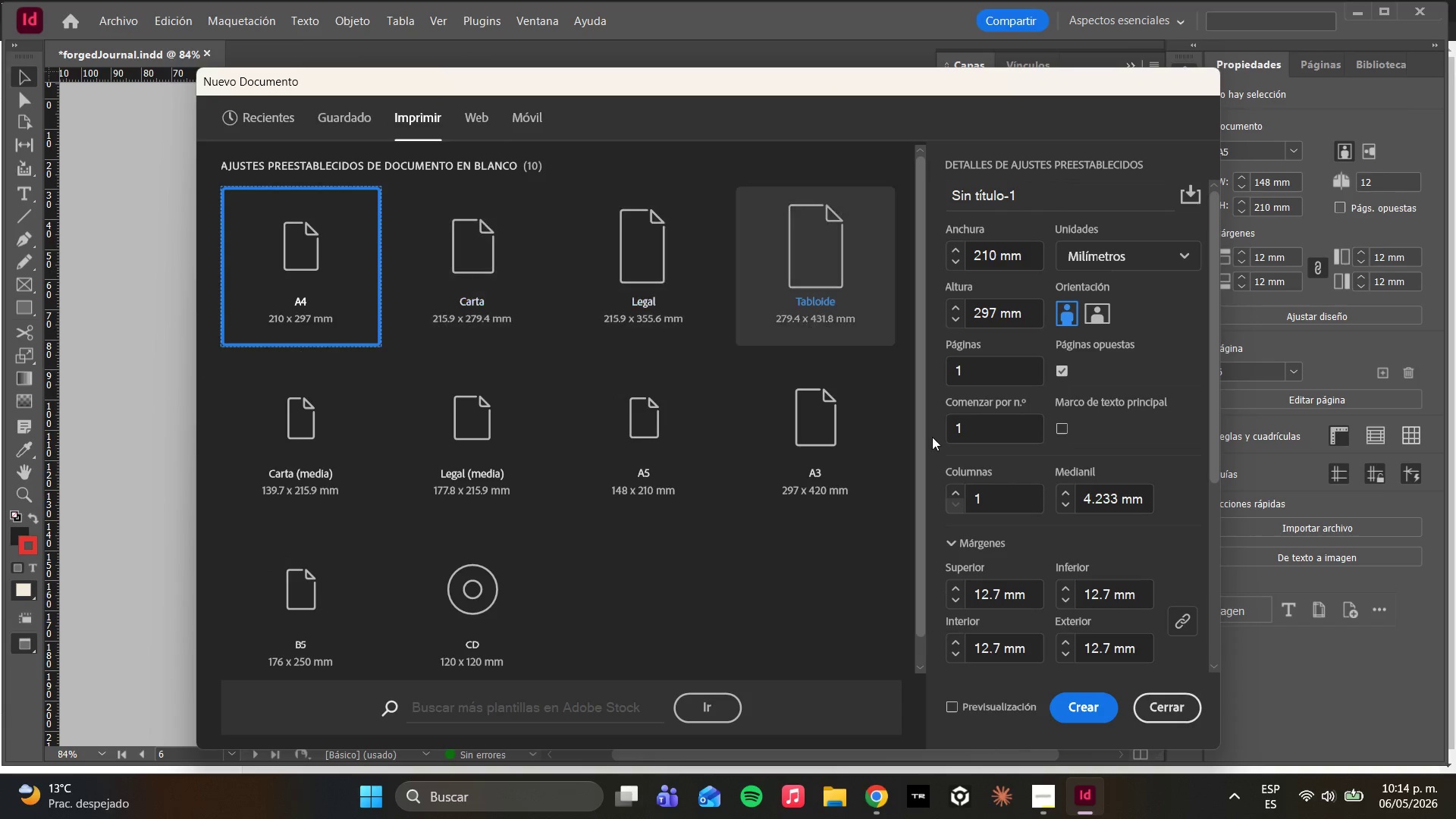 
left_click([1043, 818])
 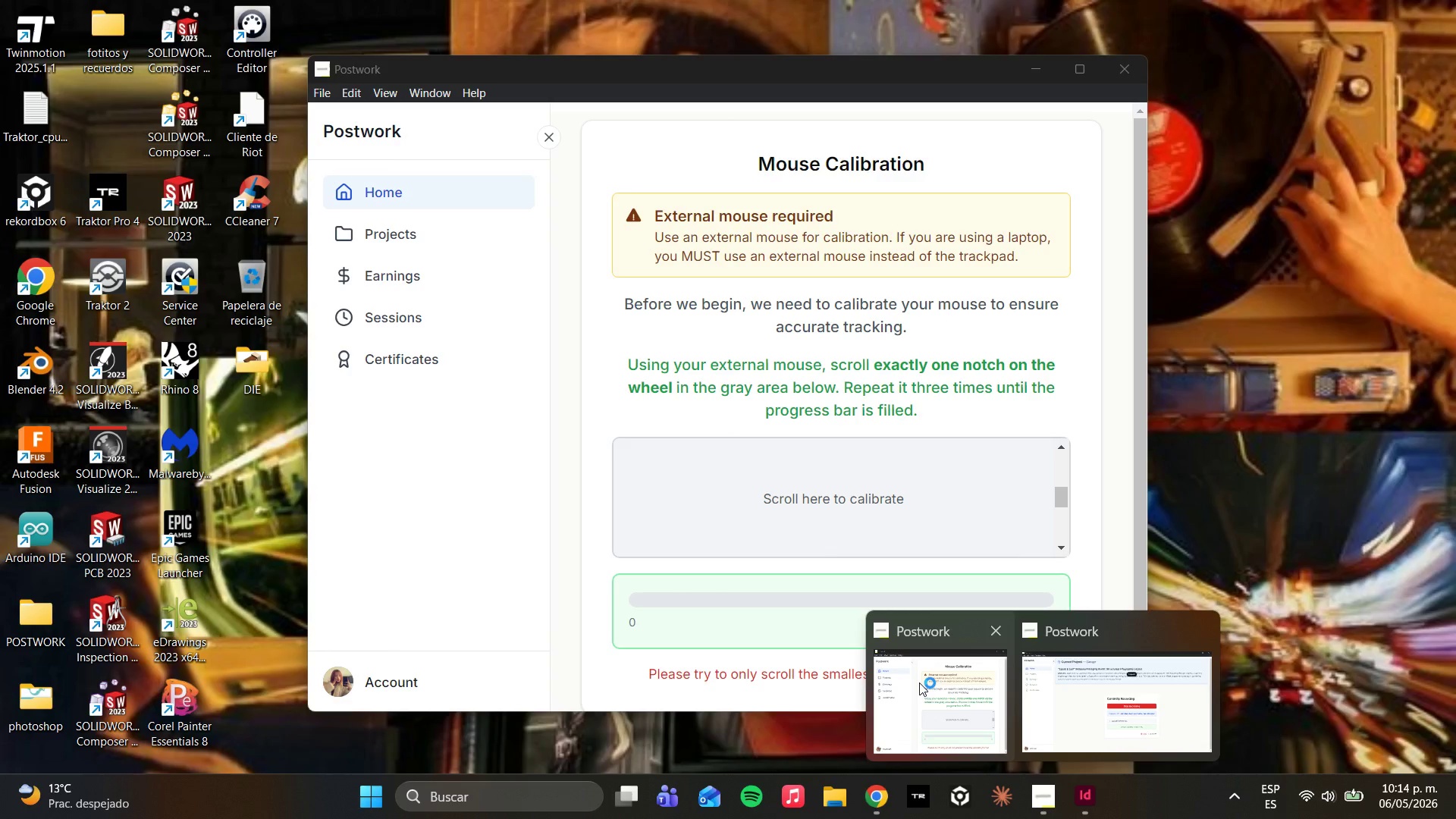 
left_click([919, 682])